 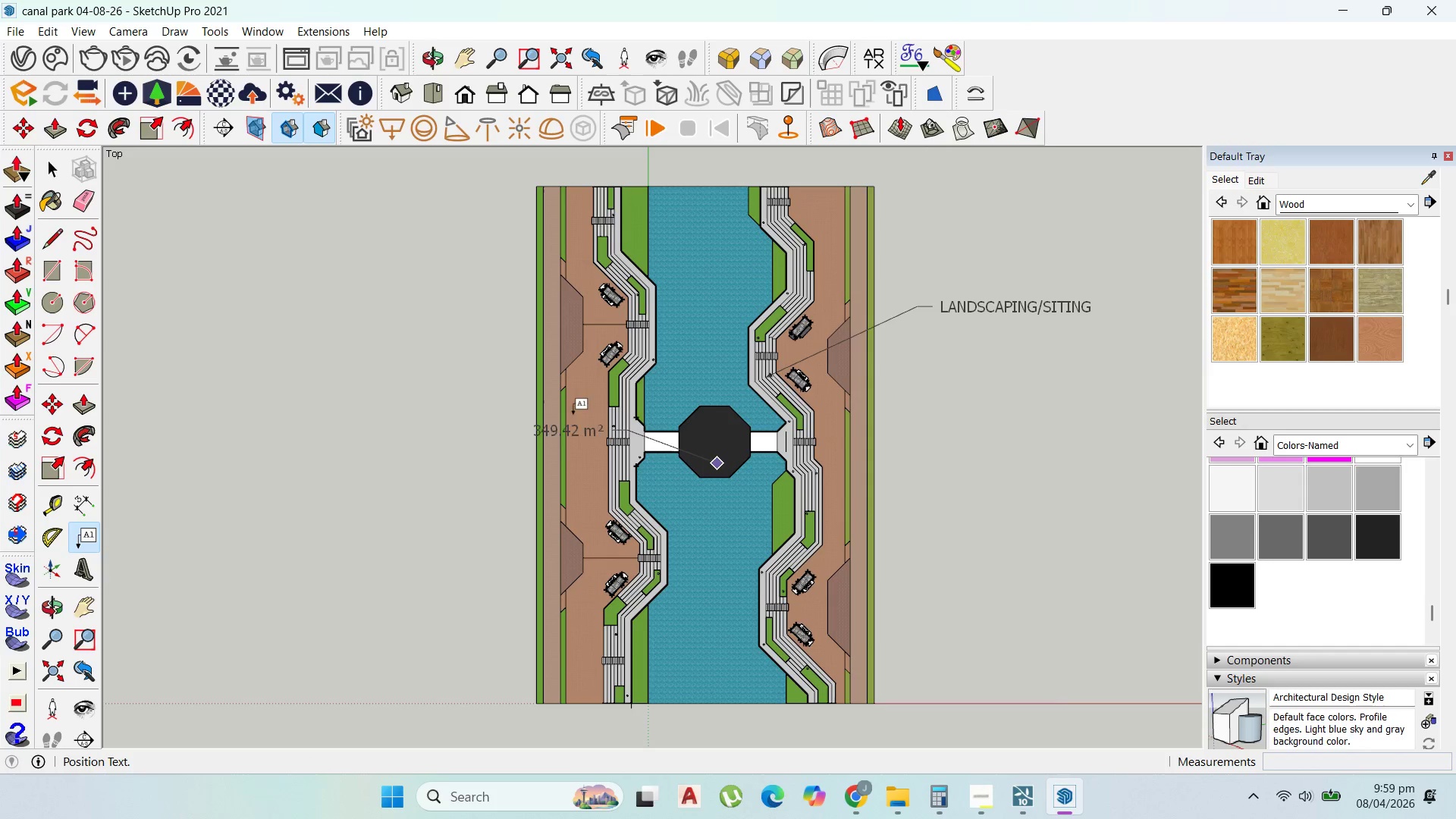 
left_click([466, 335])
 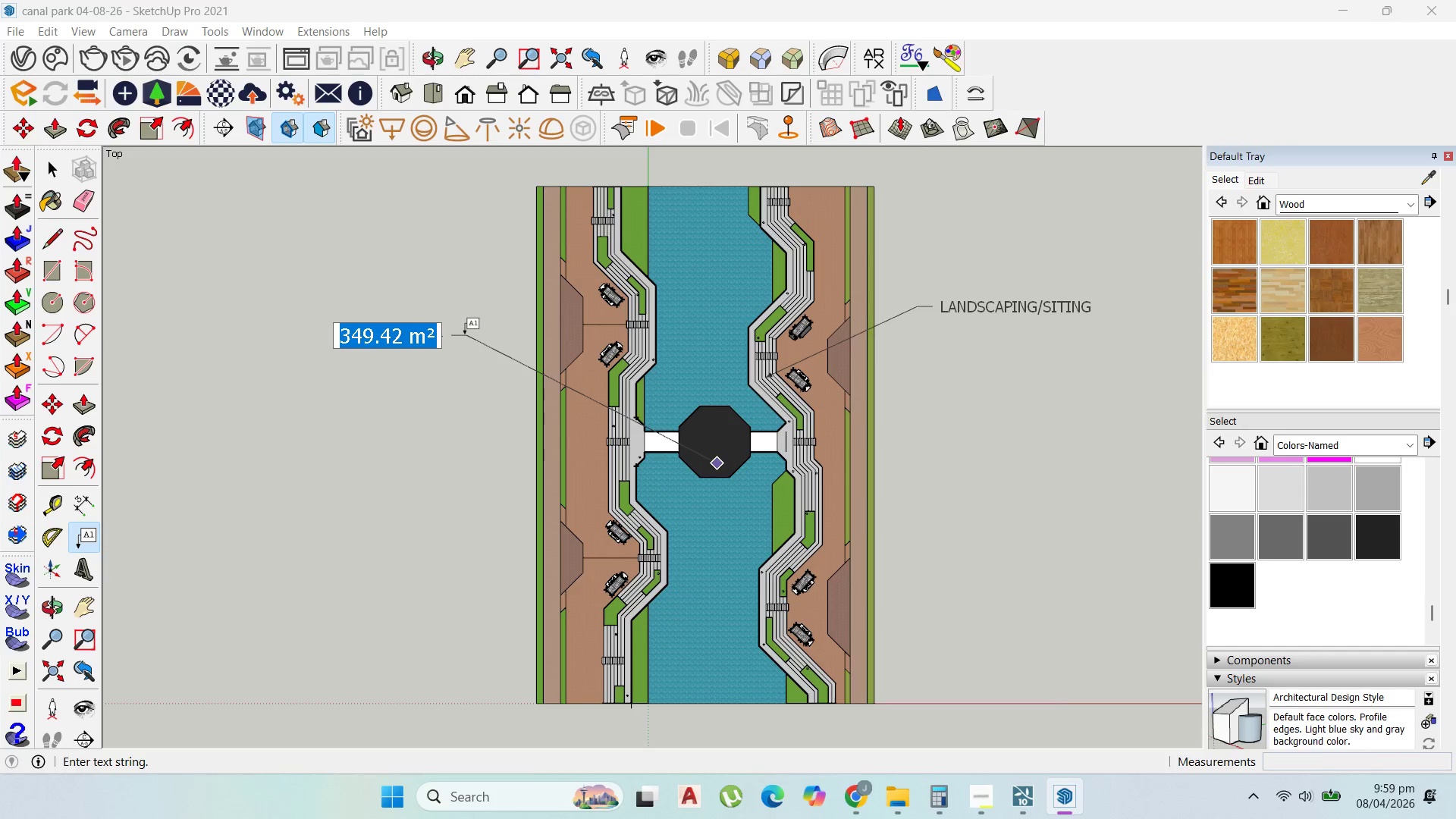 
type(glass pod)
 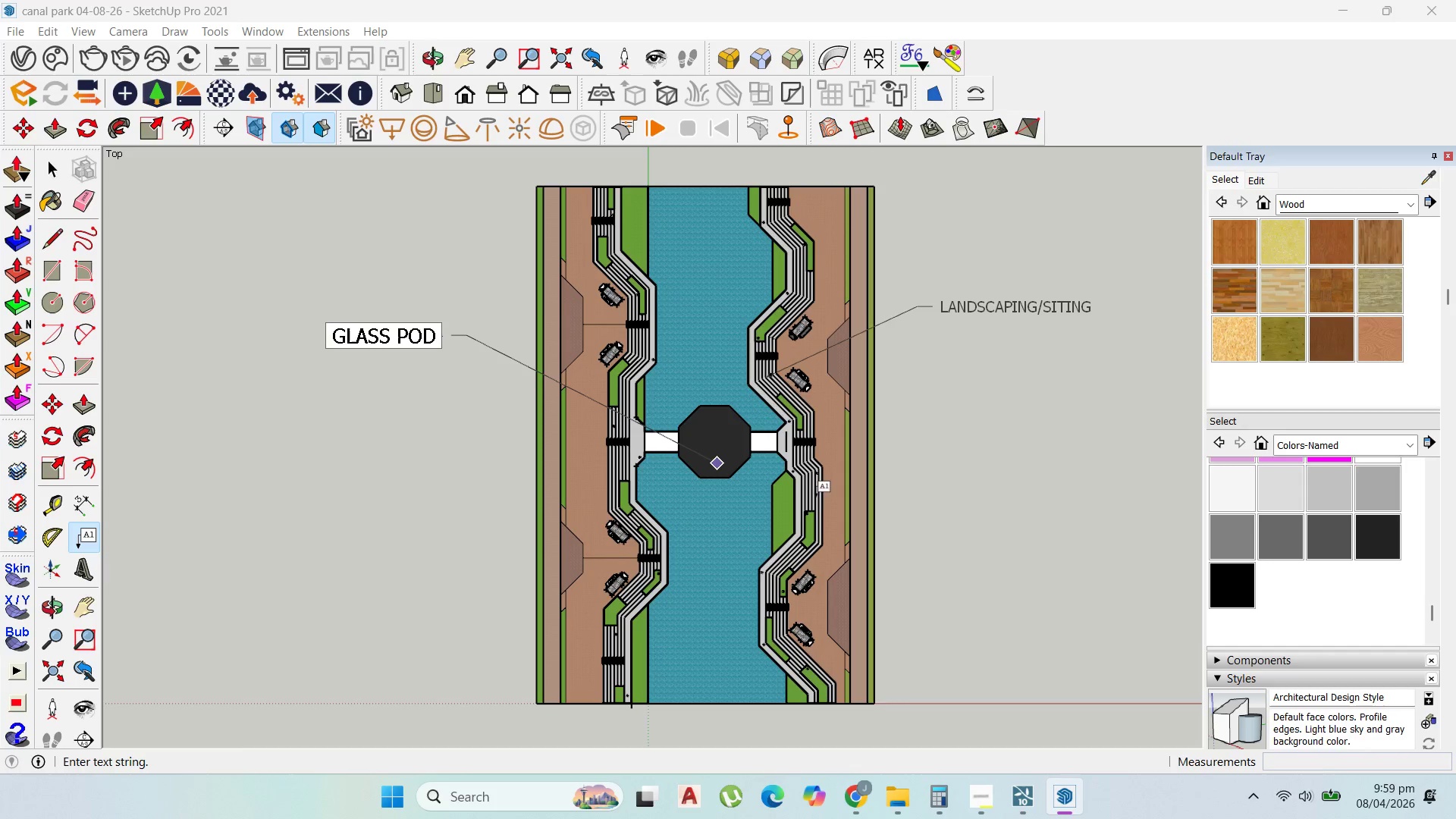 
left_click([860, 551])
 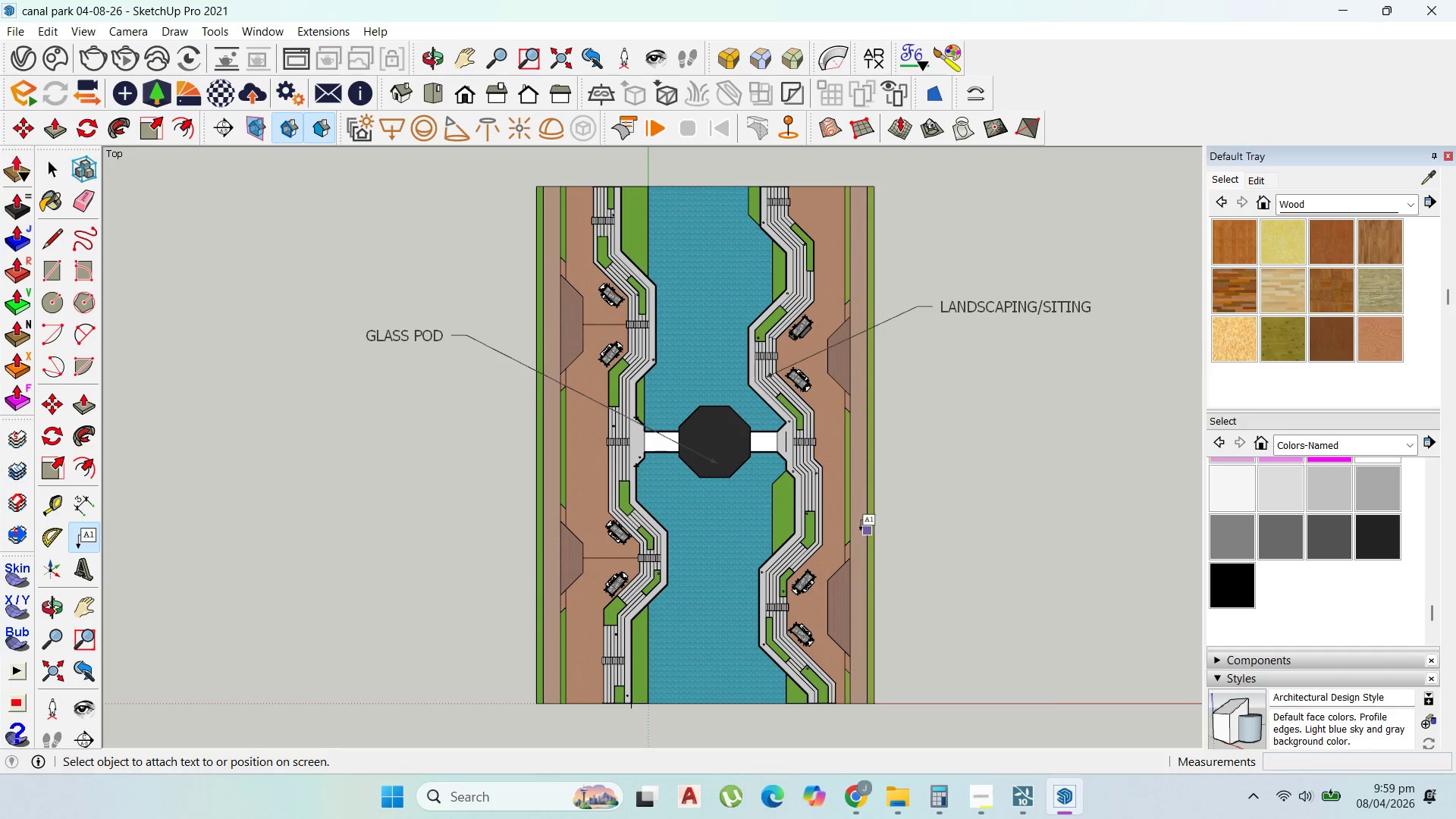 
left_click([860, 532])
 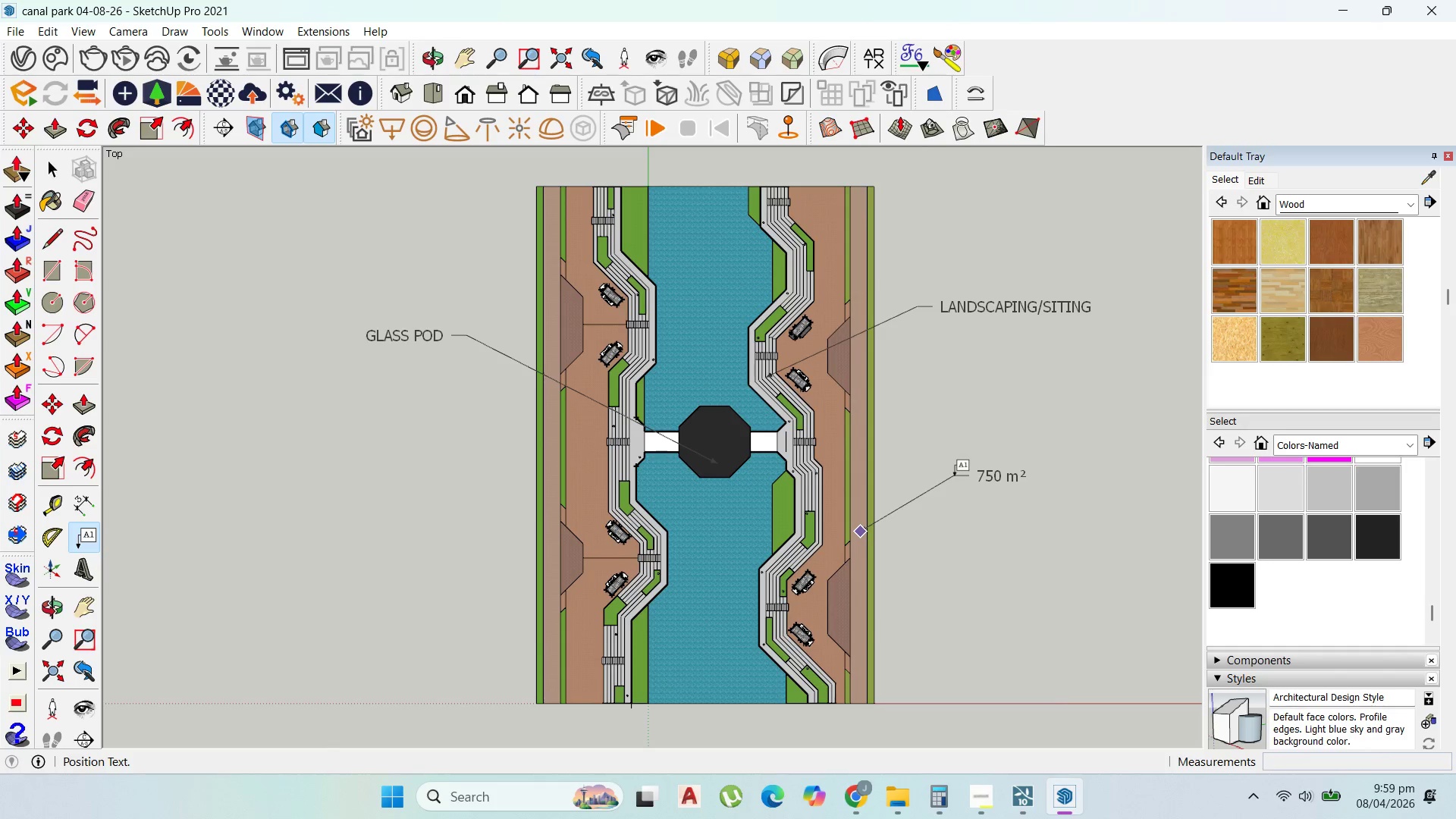 
left_click([949, 479])
 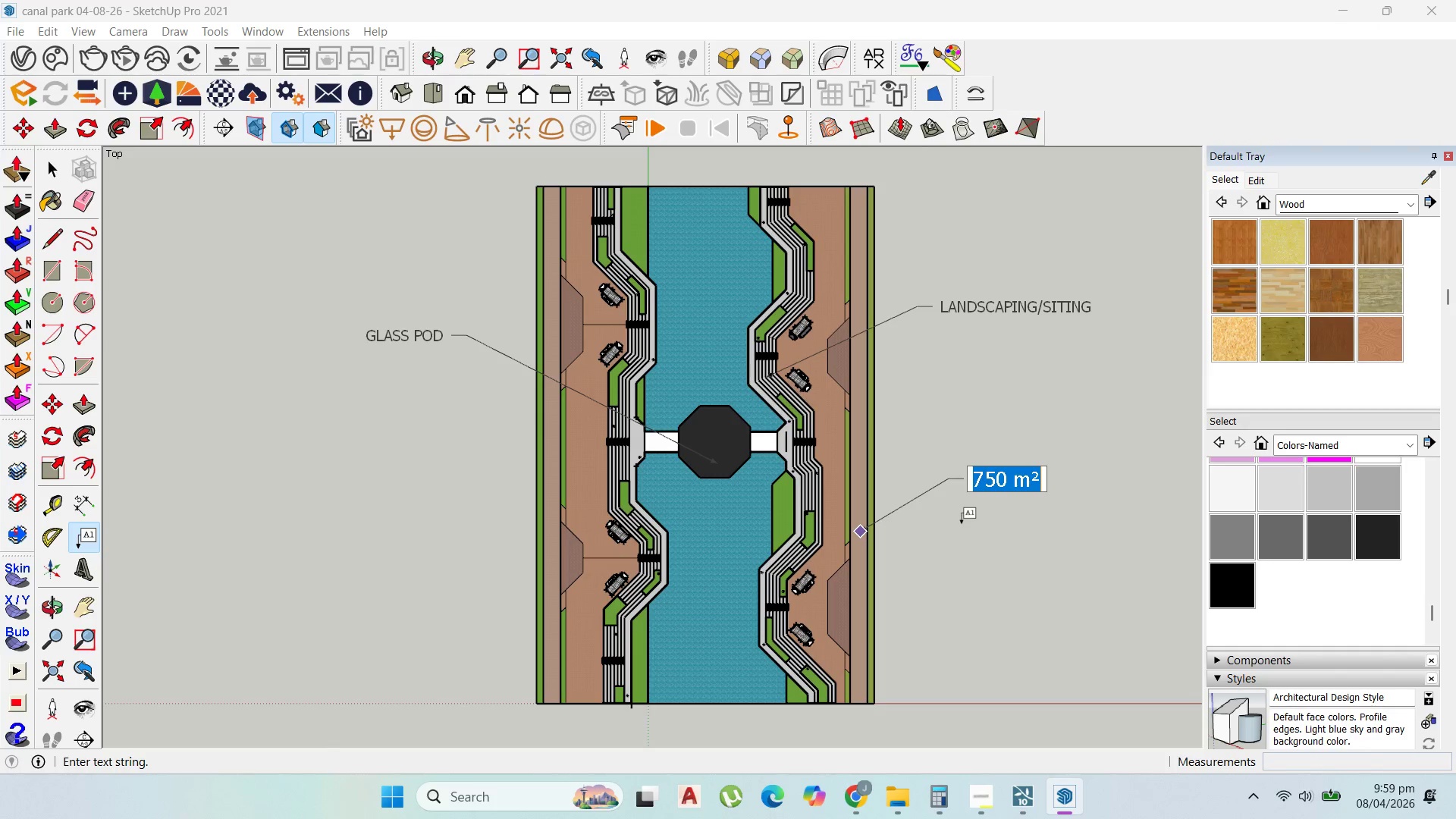 
type(pedestrian )
 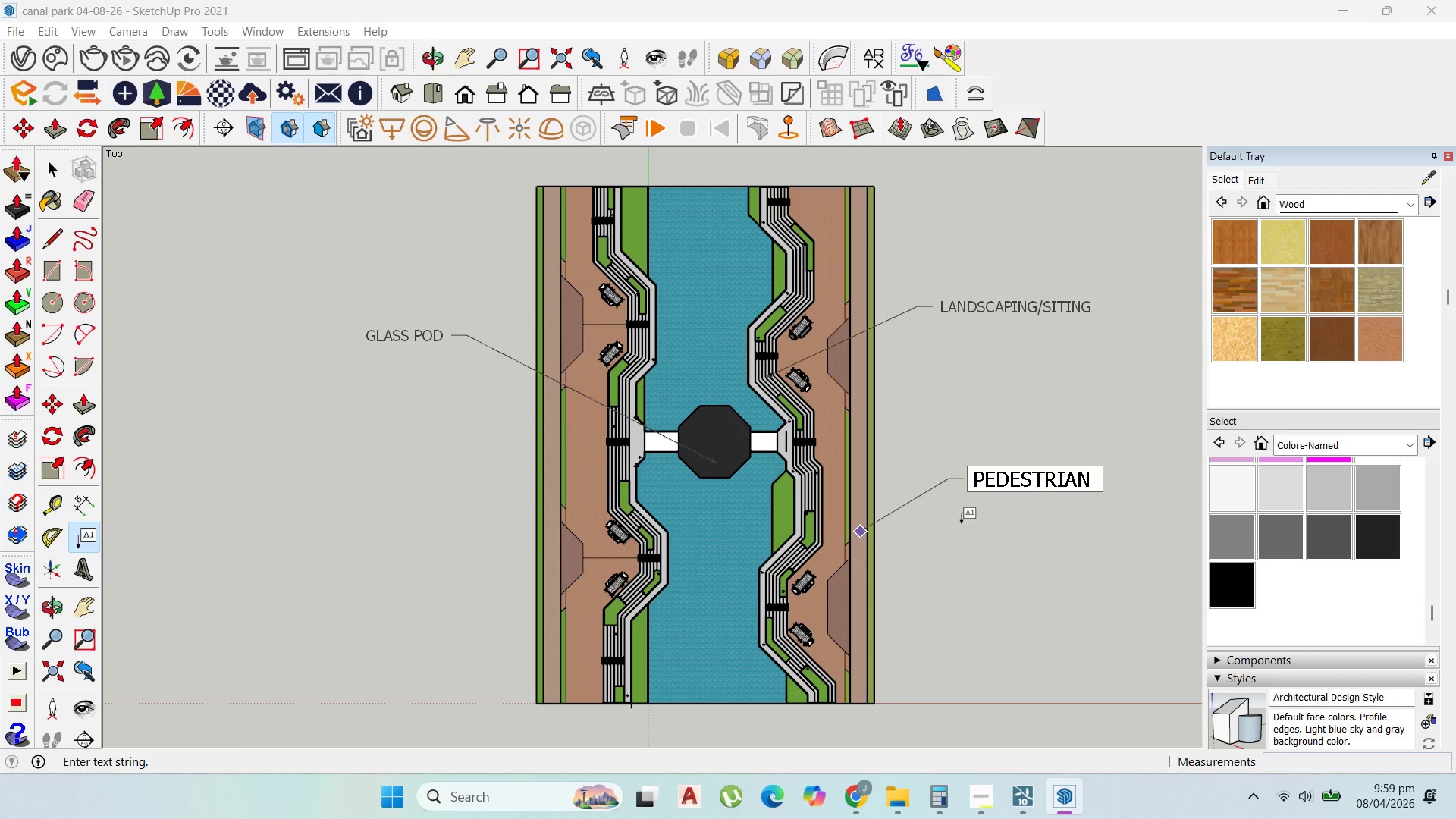 
wait(8.2)
 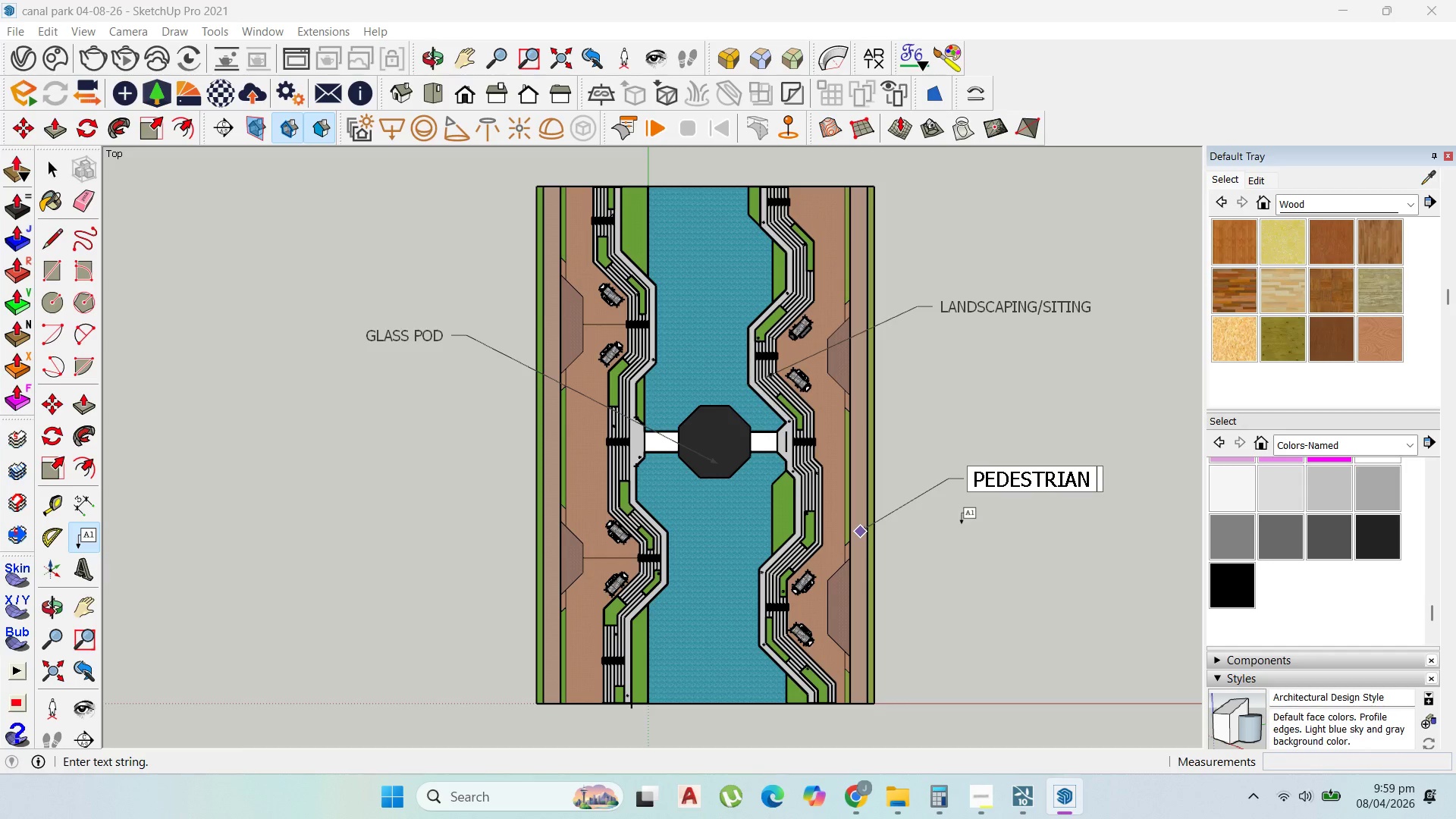 
type(pavement)
 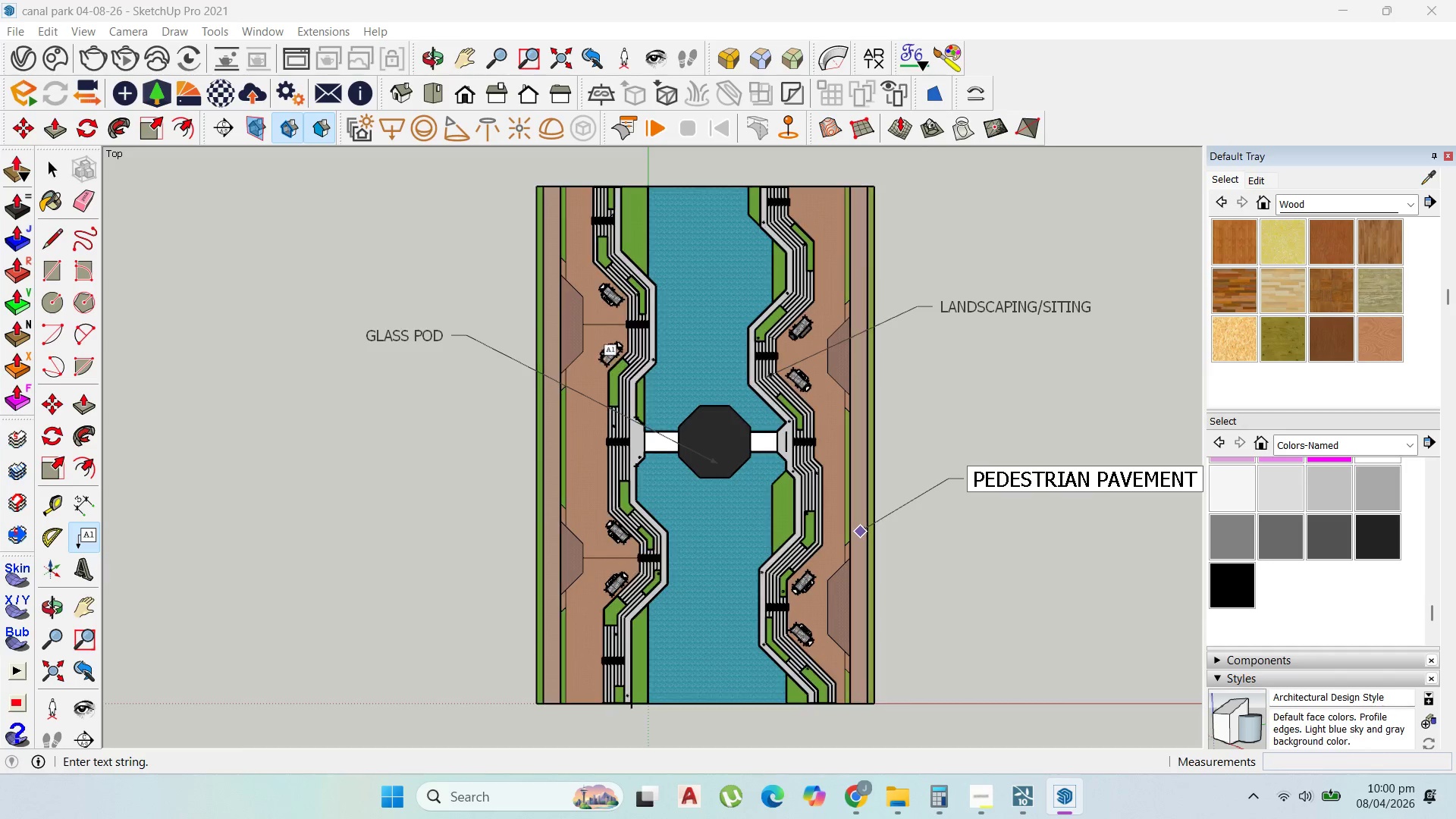 
left_click([614, 299])
 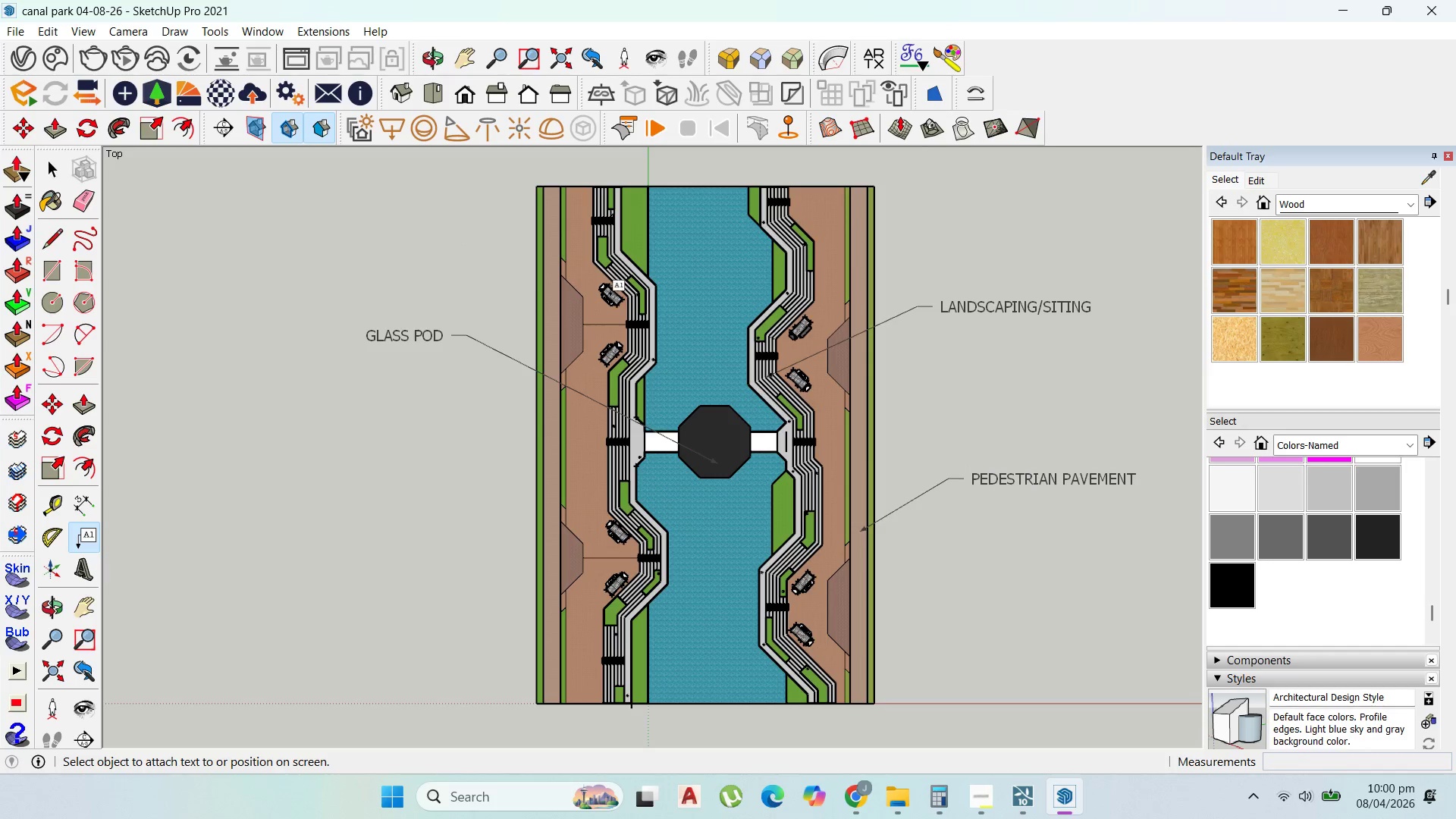 
left_click_drag(start_coordinate=[610, 299], to_coordinate=[477, 247])
 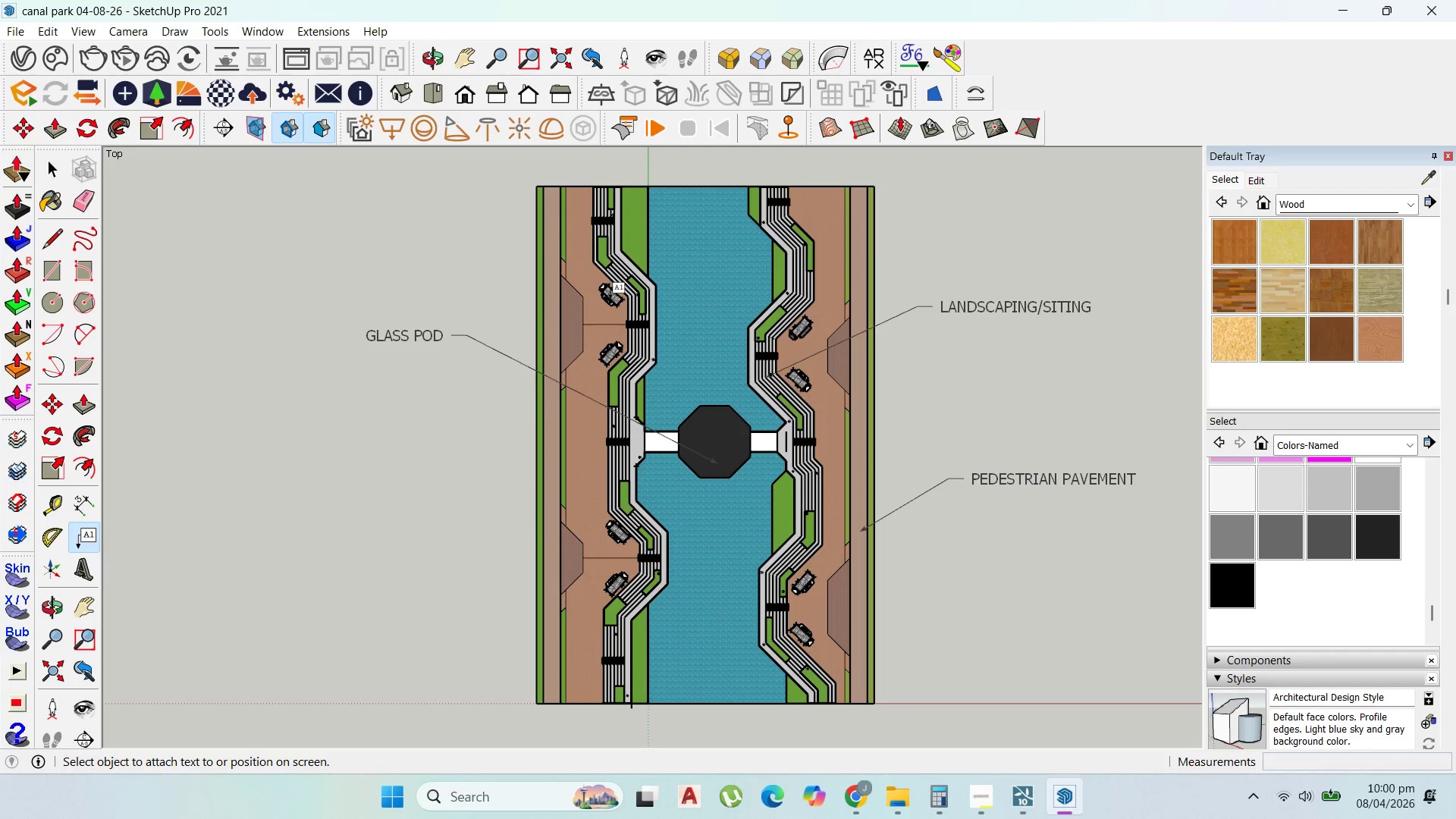 
left_click_drag(start_coordinate=[613, 297], to_coordinate=[562, 284])
 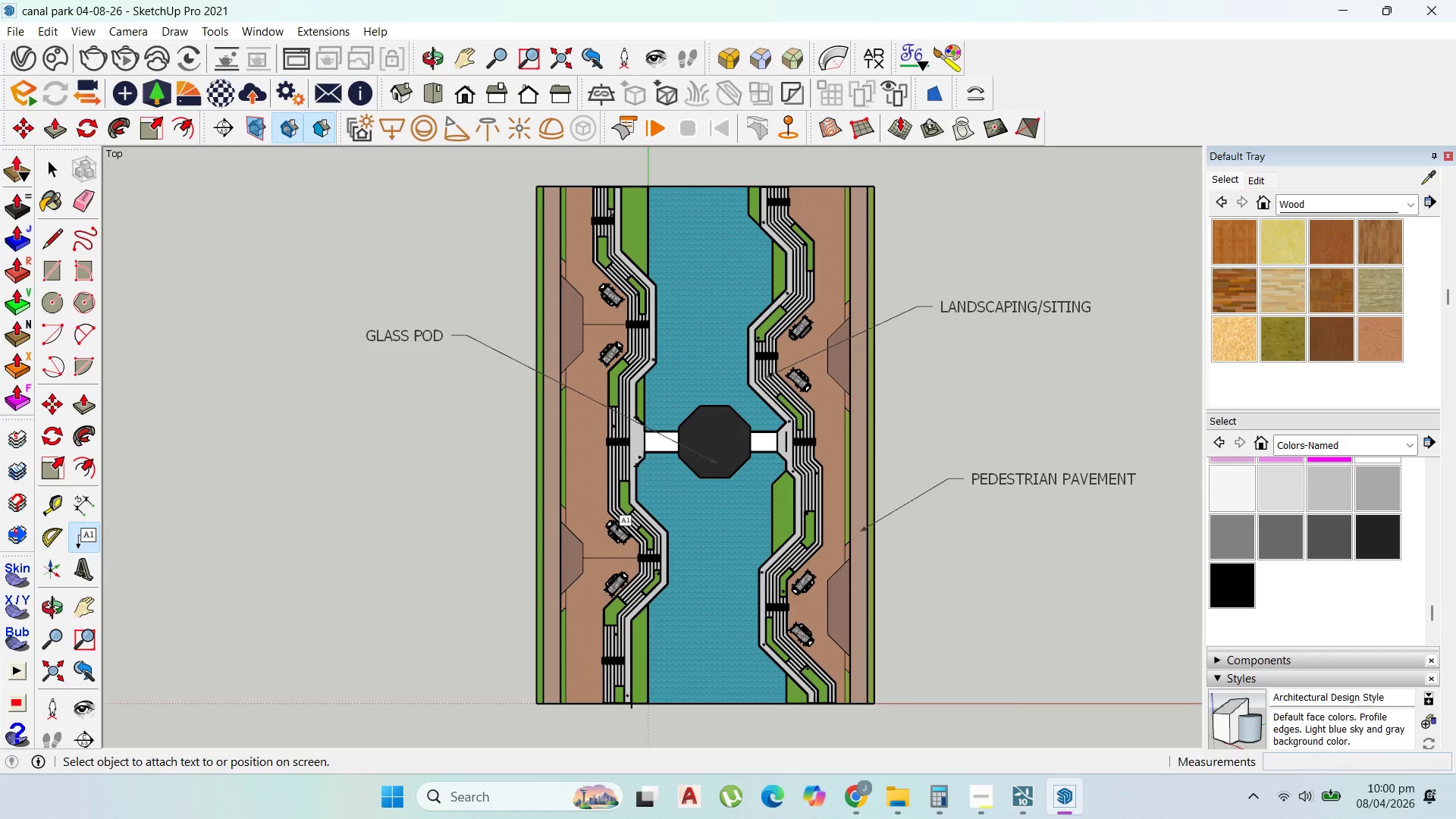 
mouse_move([628, 520])
 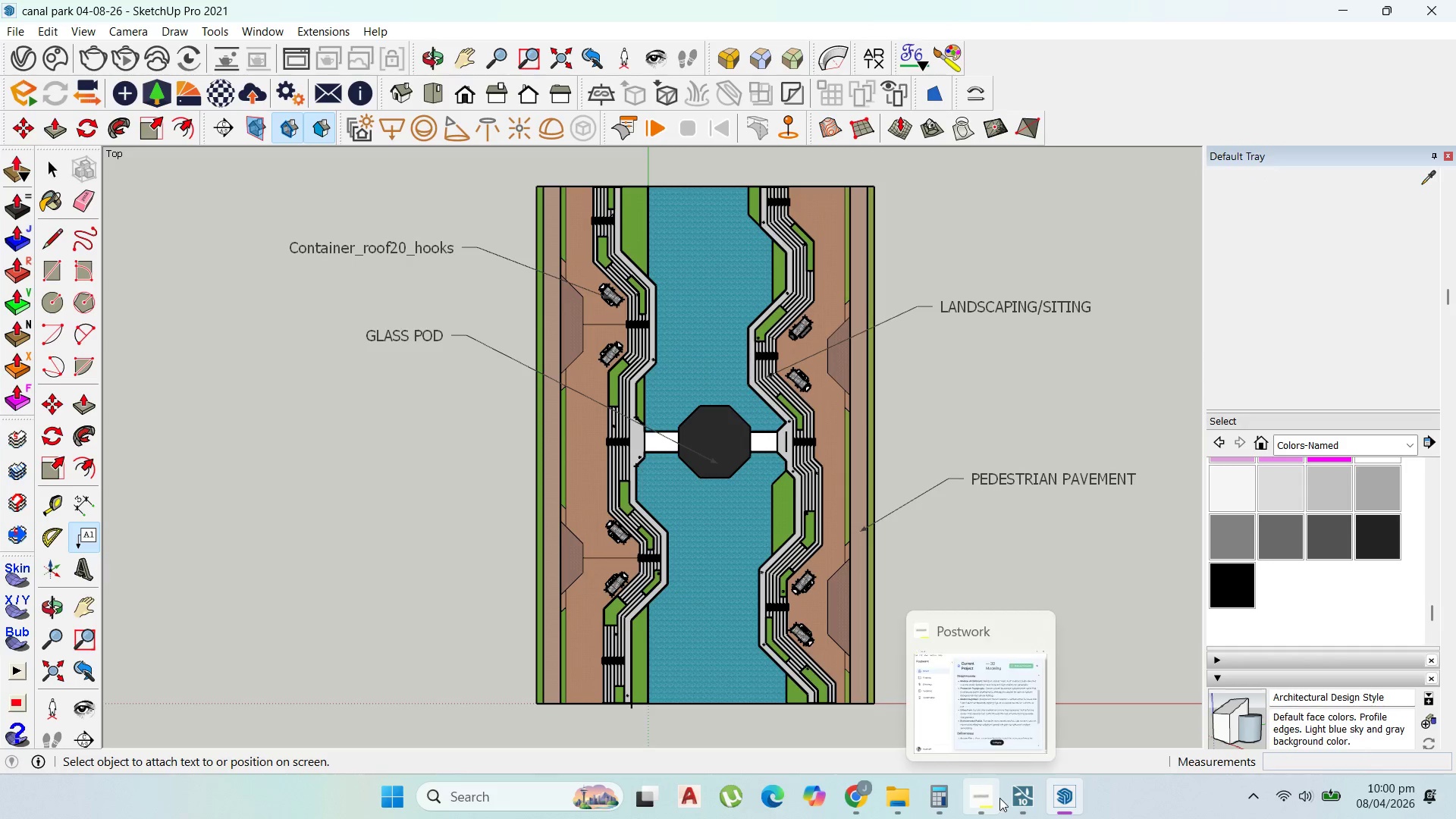 
left_click([989, 795])